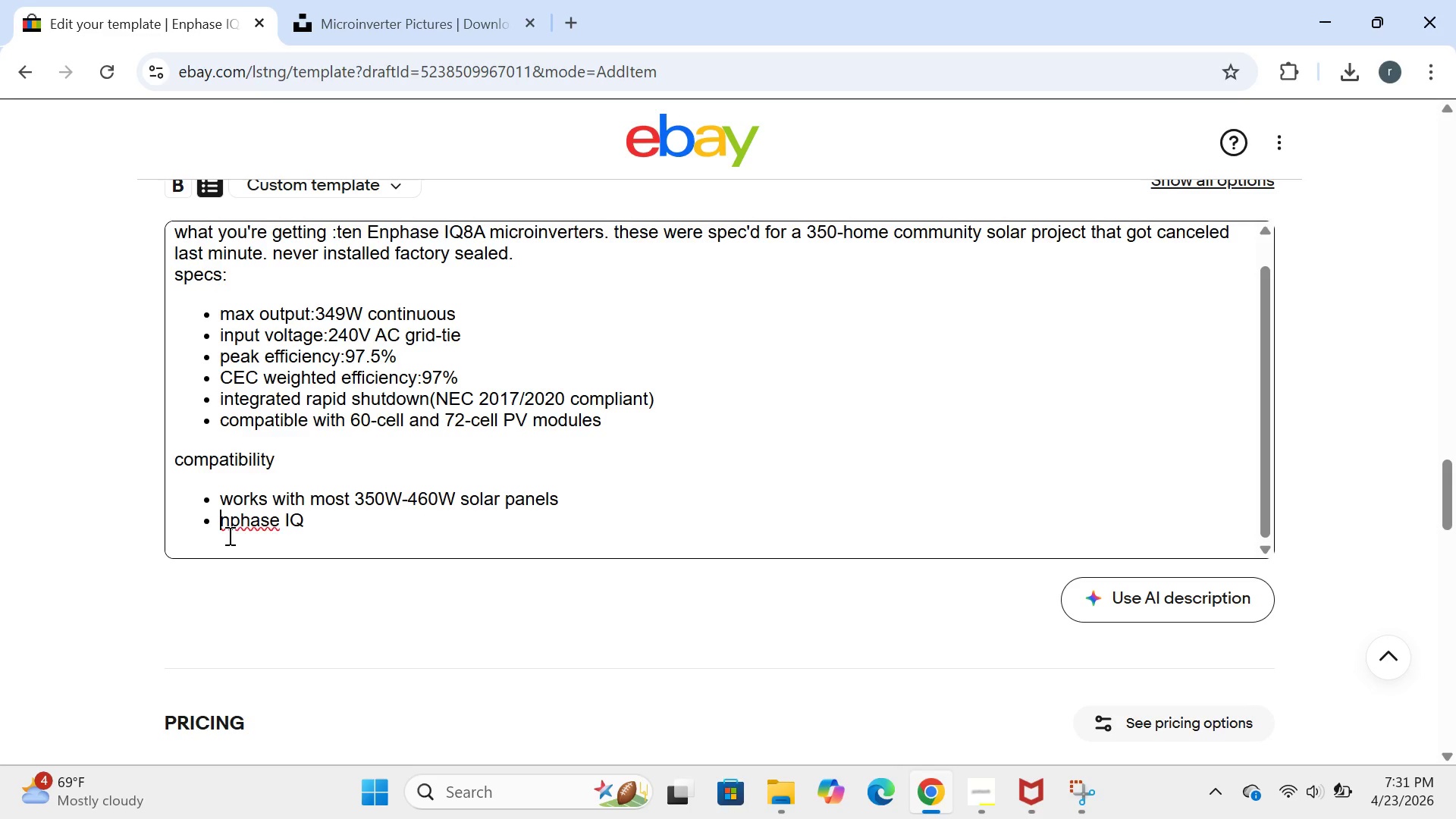 
key(CapsLock)
 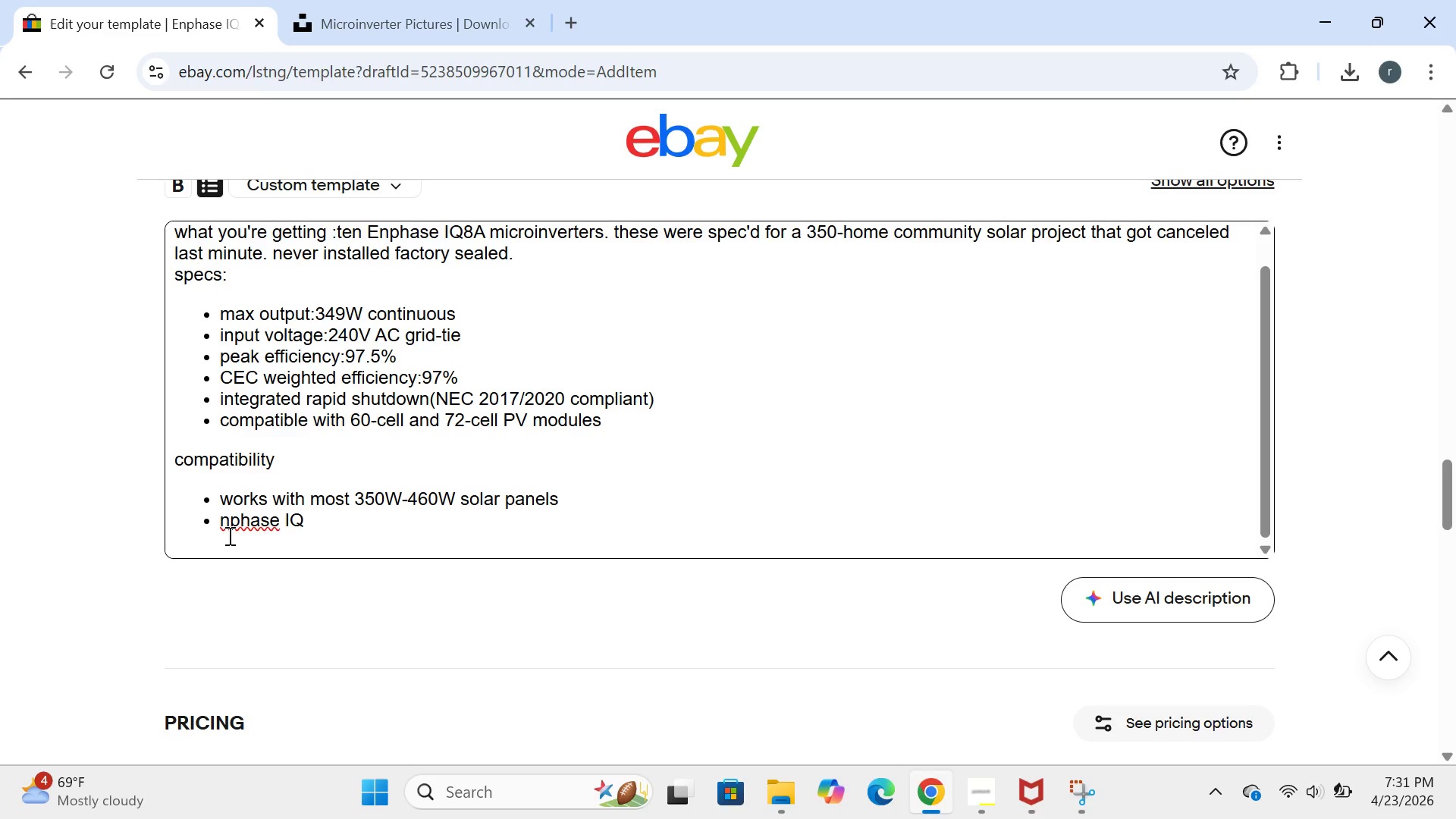 
key(E)
 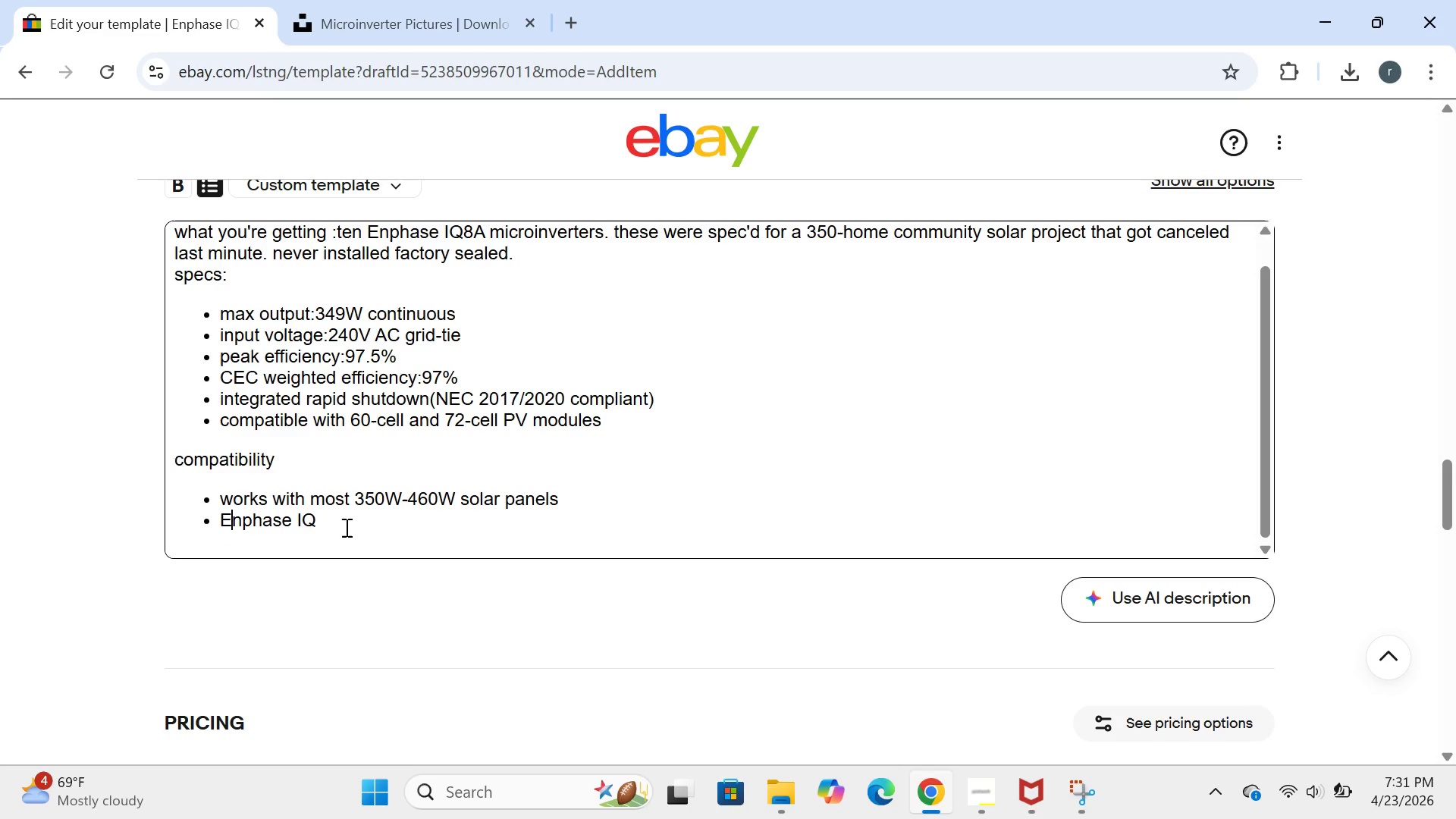 
left_click([345, 527])
 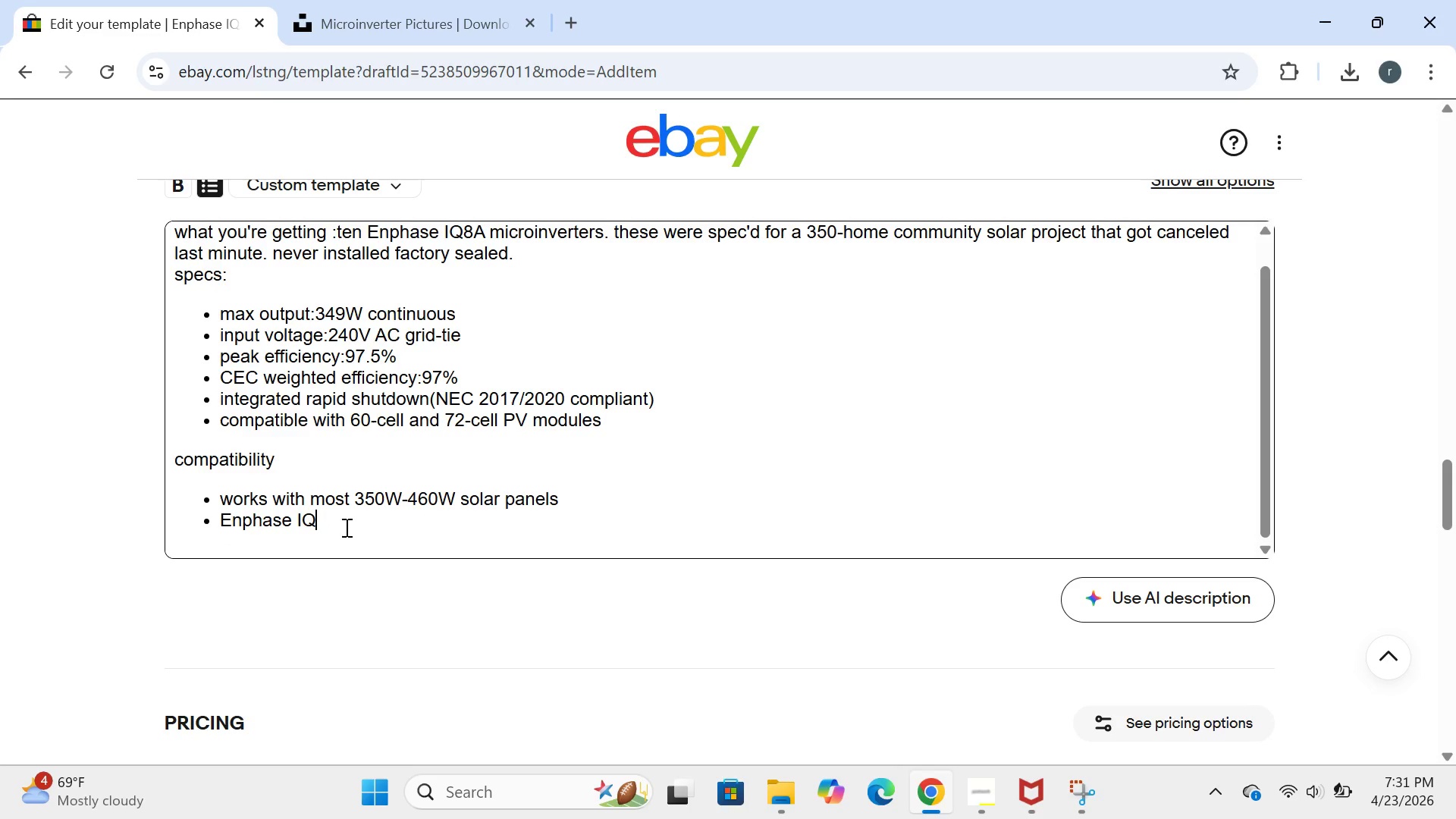 
type( GAT)
key(Backspace)
key(Backspace)
key(Backspace)
type(gateway/envoy required()
 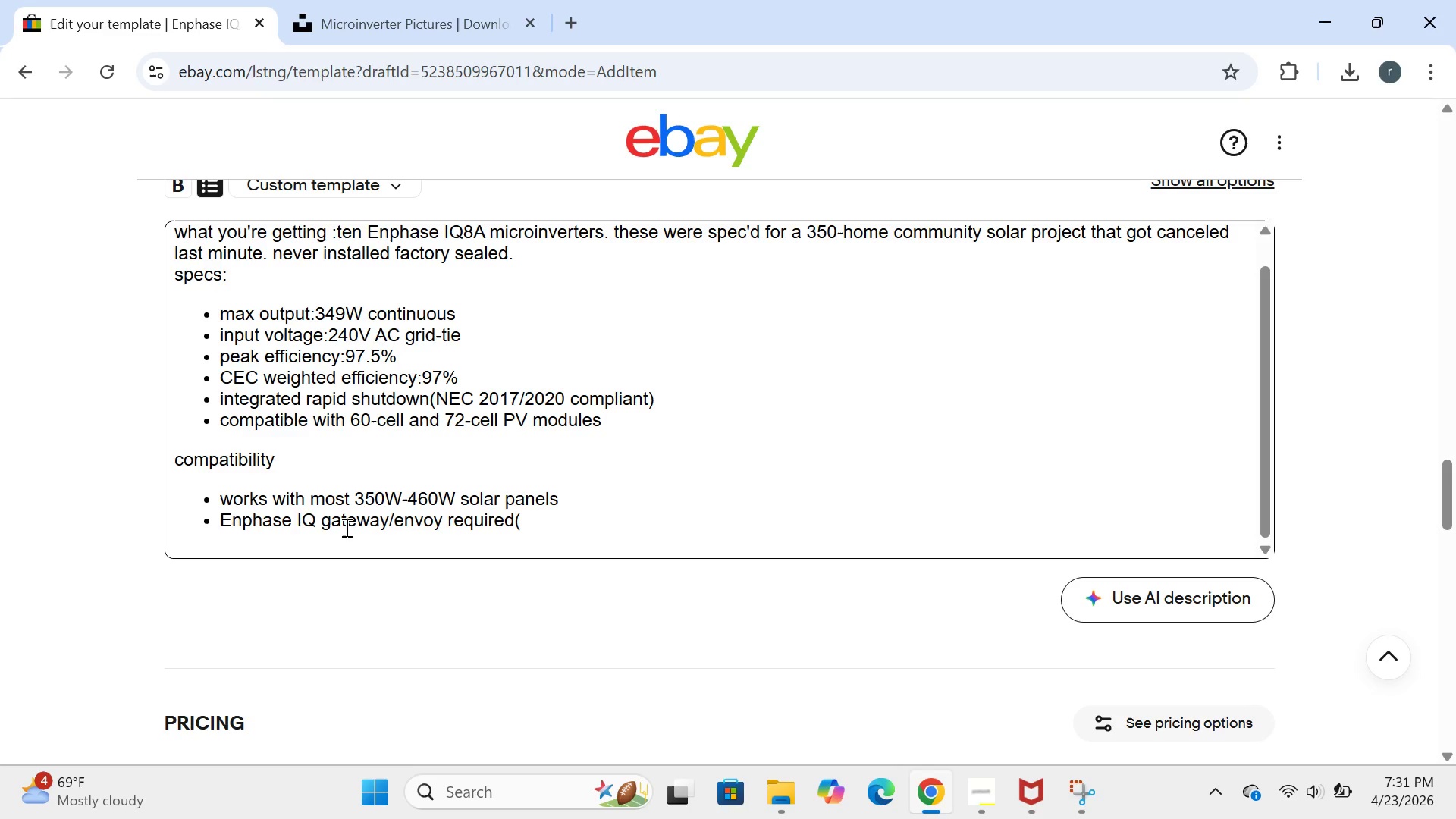 
type(sold separately))
 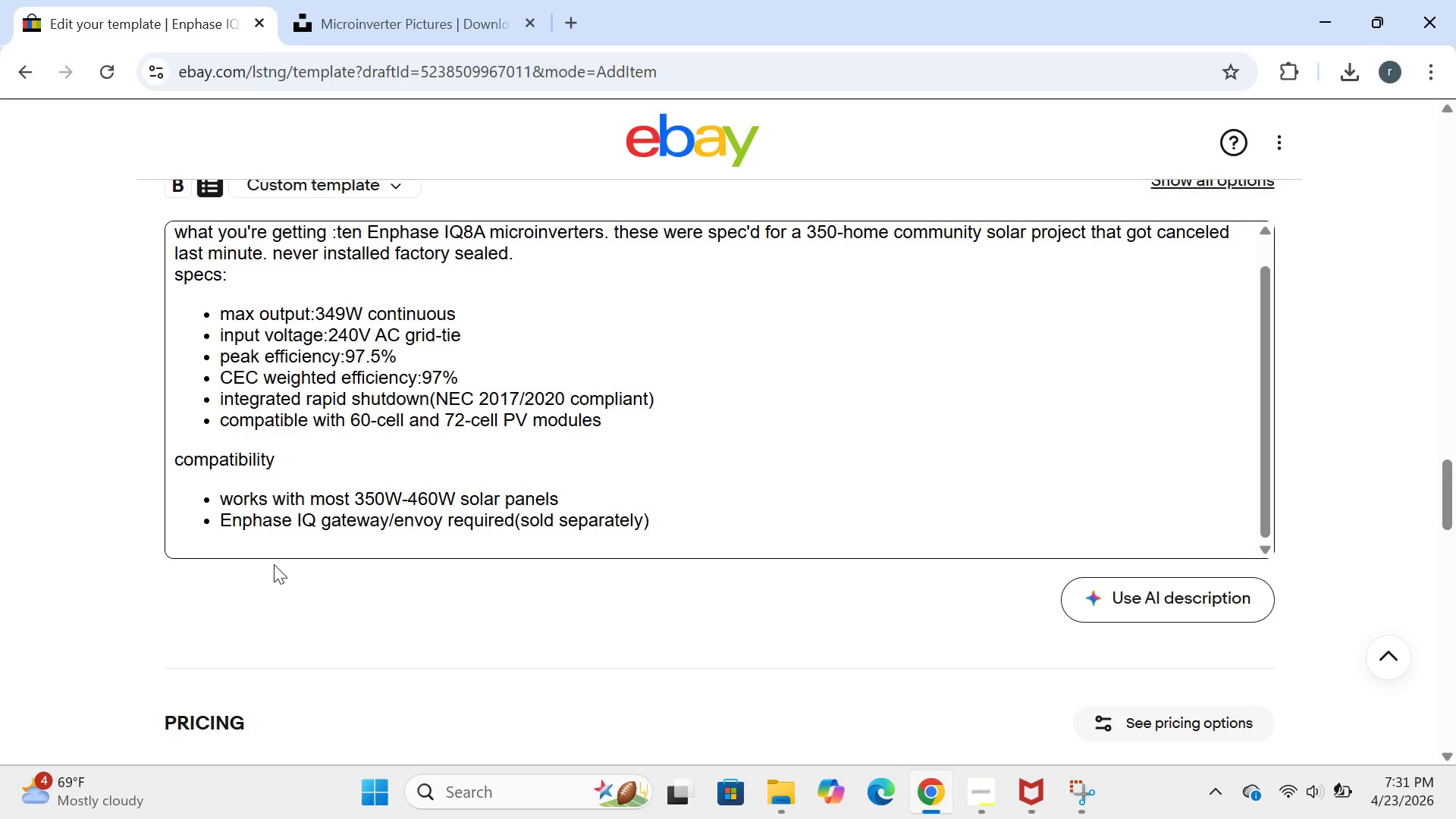 
key(Enter)
 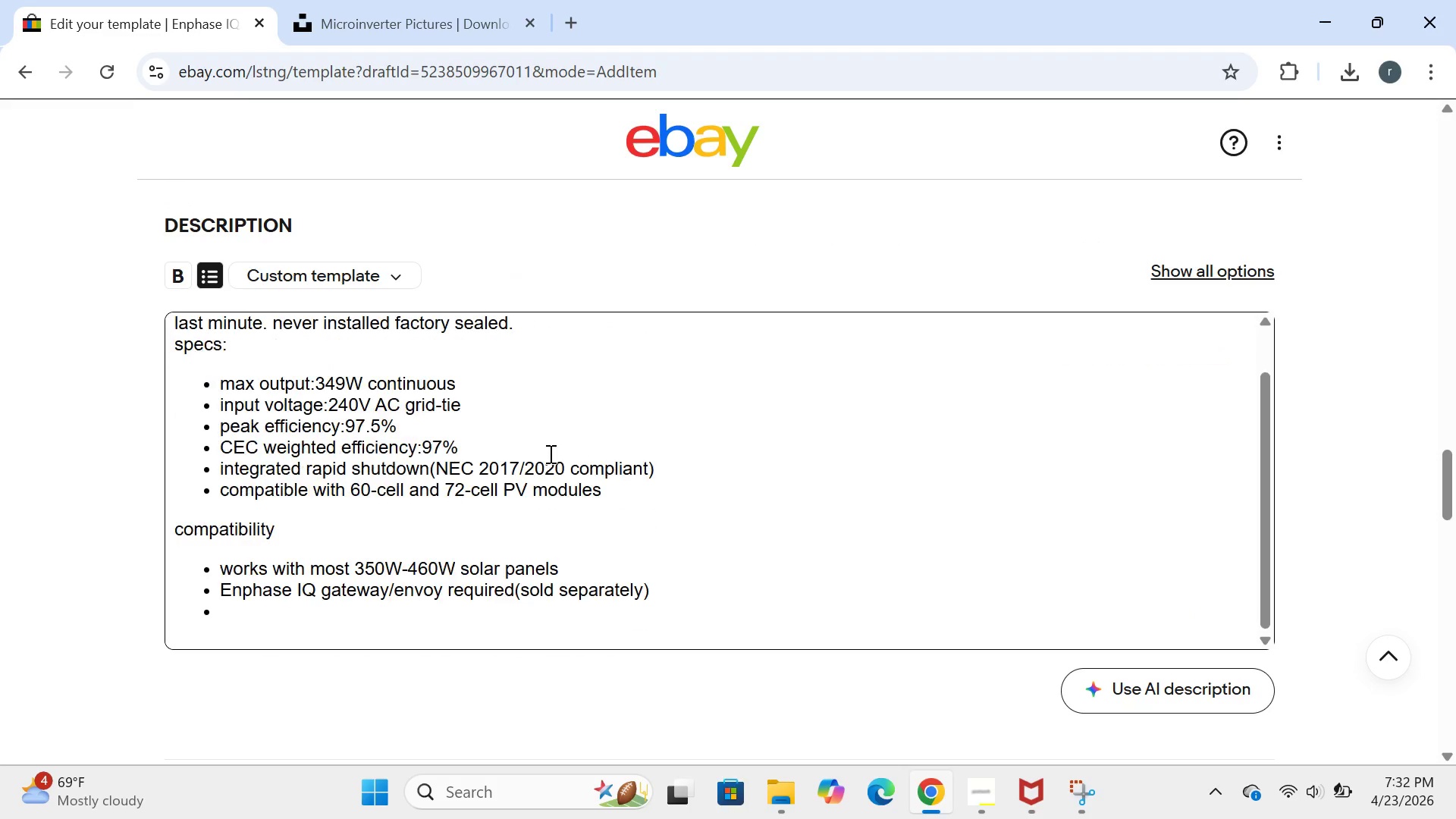 
wait(6.83)
 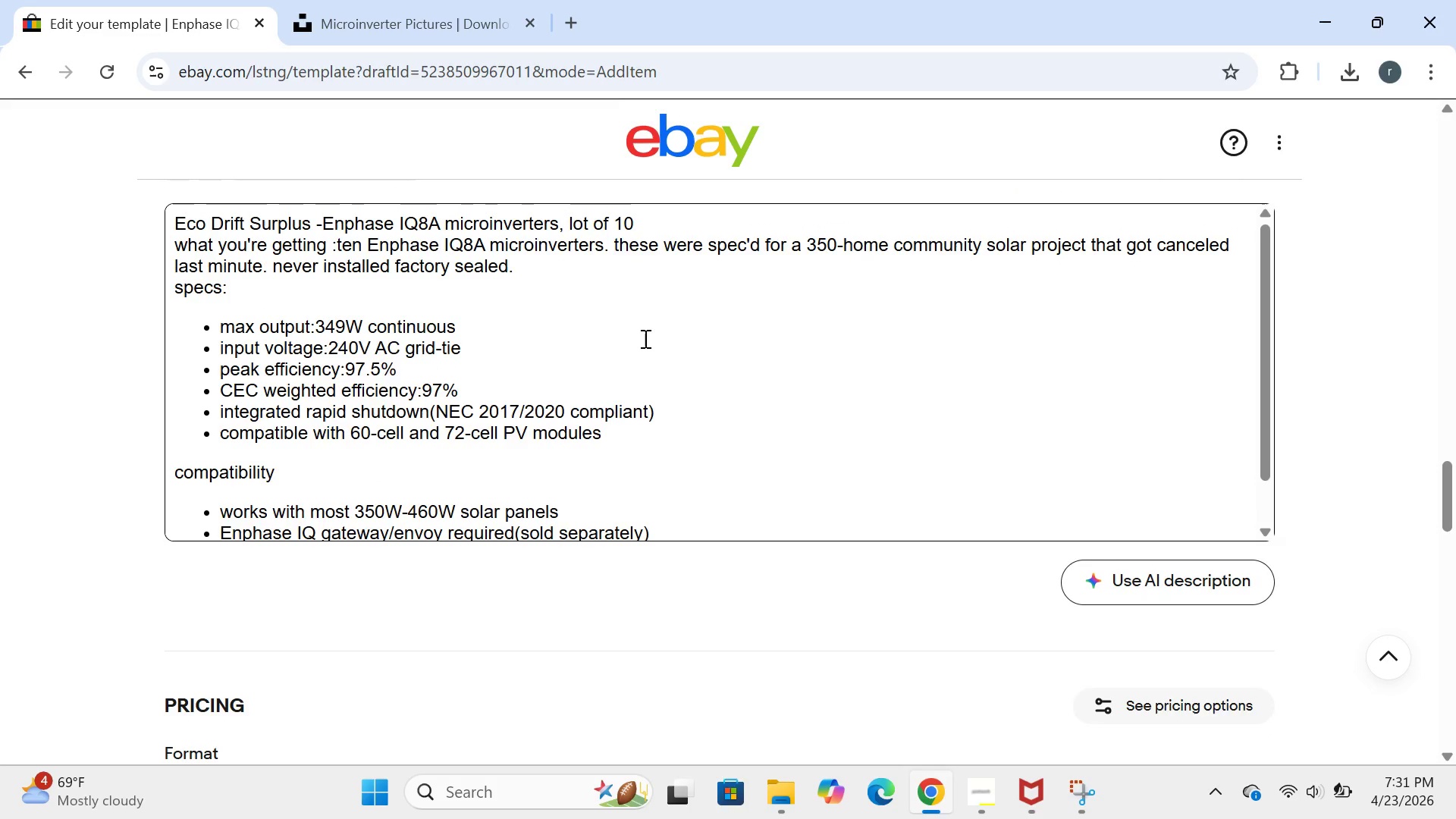 
left_click([213, 273])
 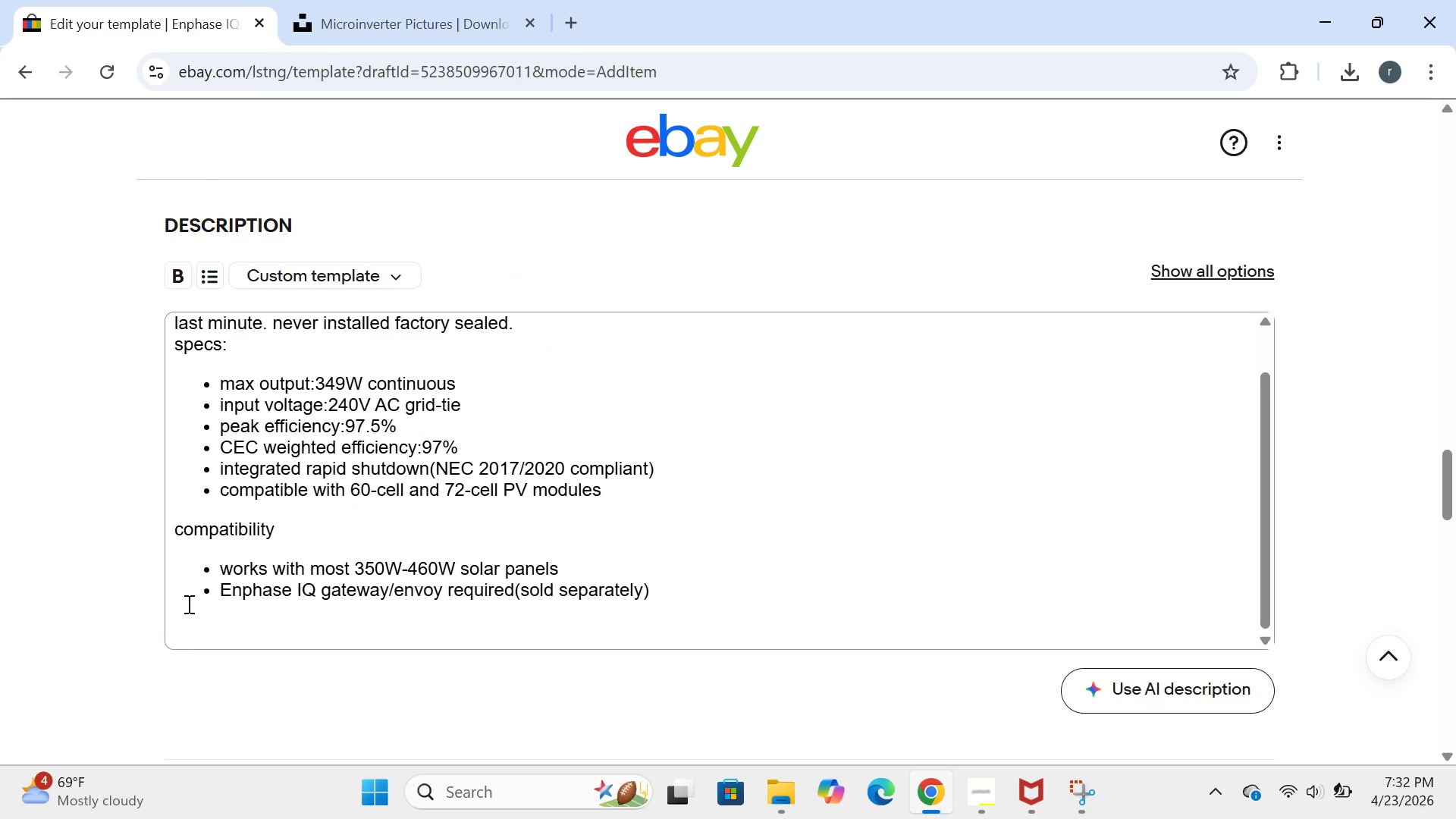 
left_click([185, 614])
 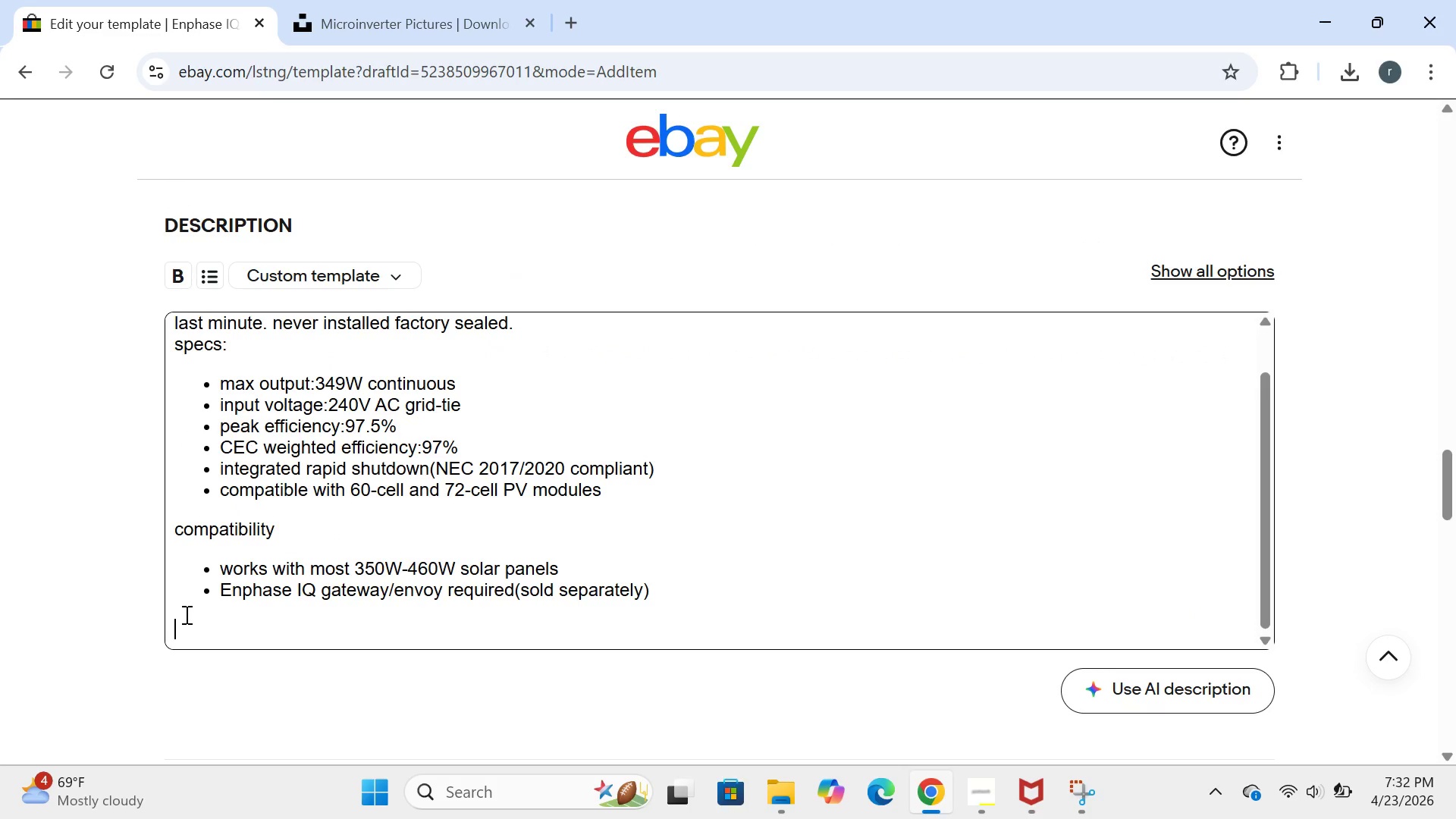 
type(what's included(per lot of 1))
 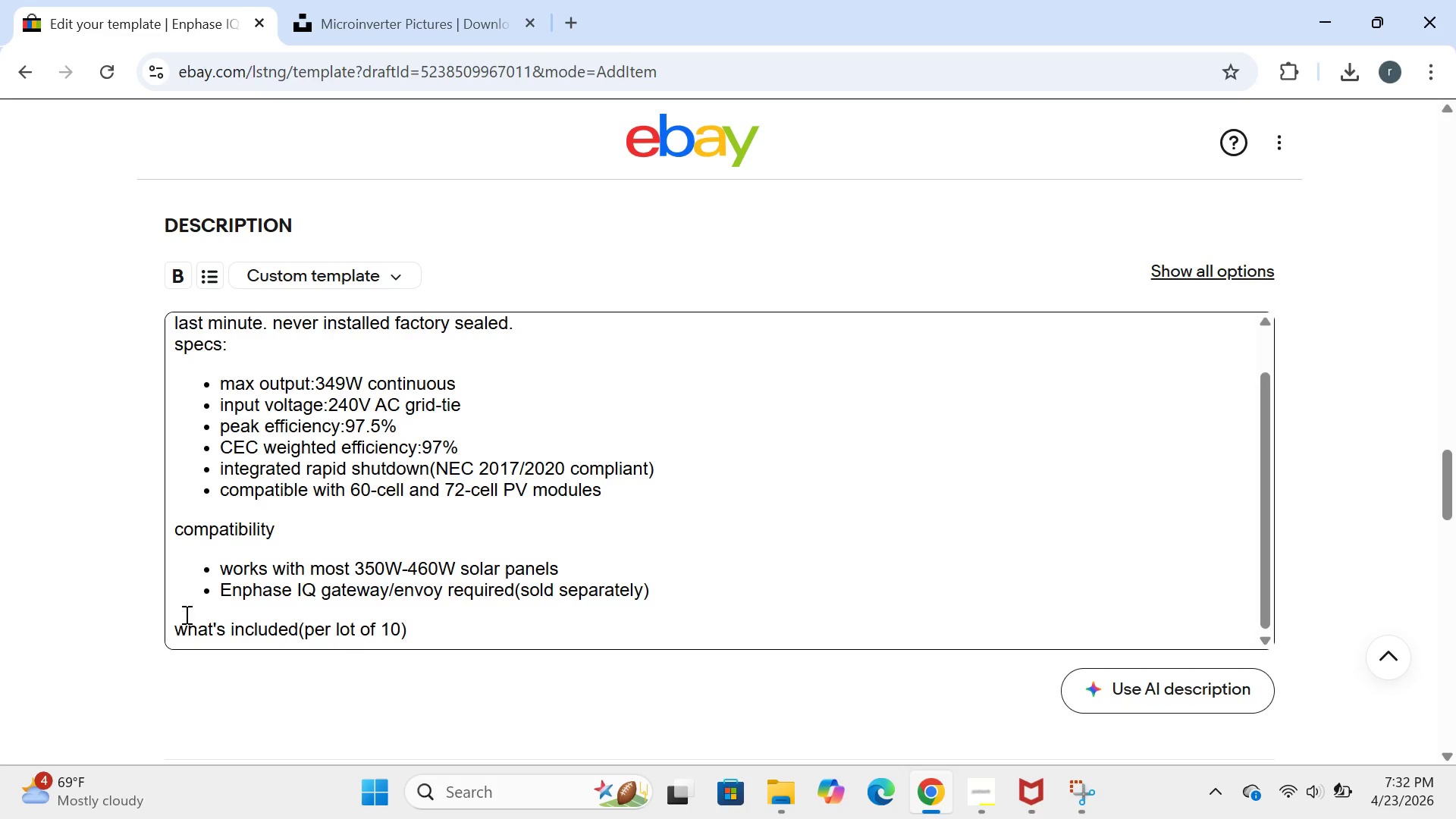 
key(Enter)
 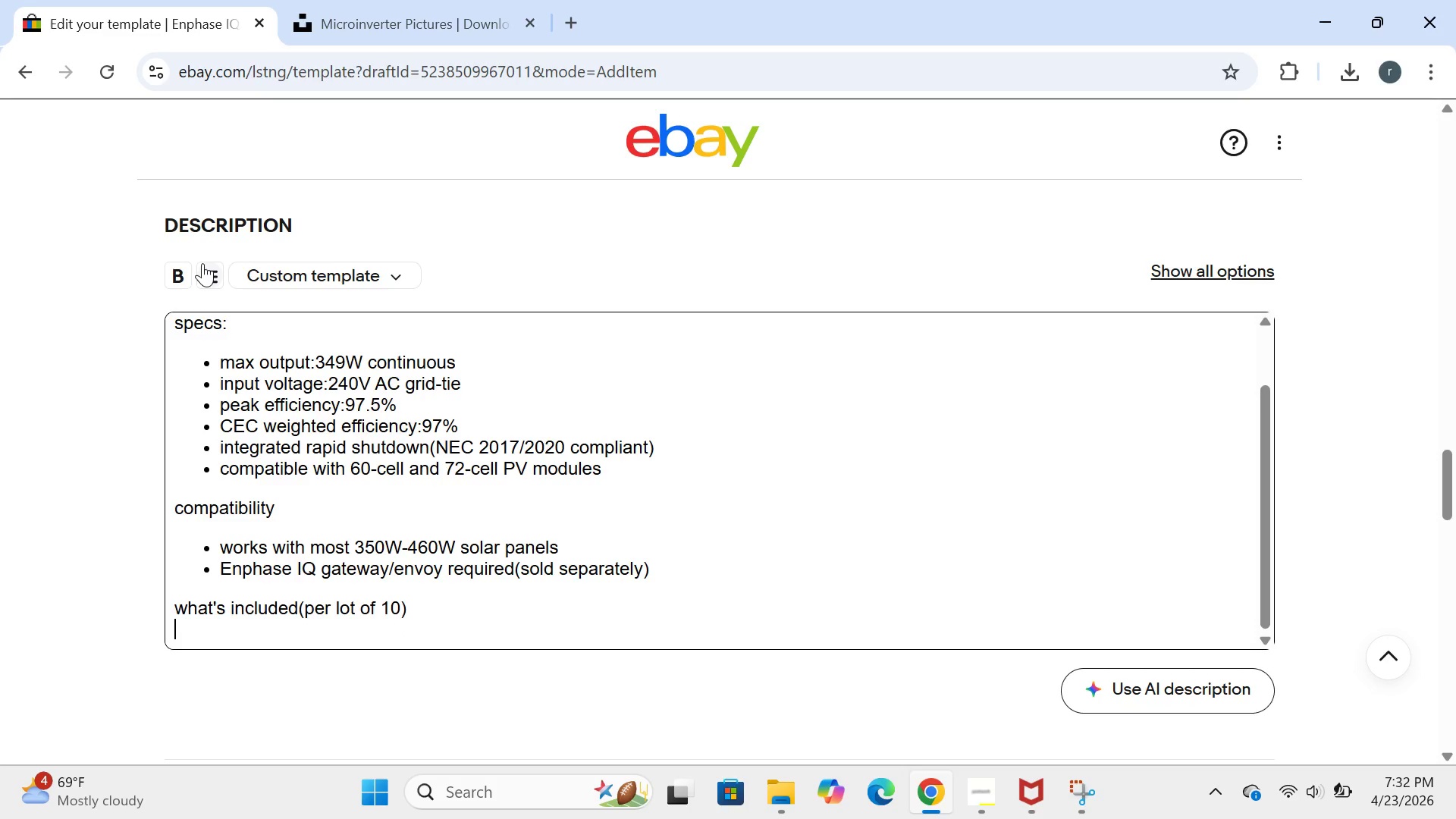 
left_click([215, 278])
 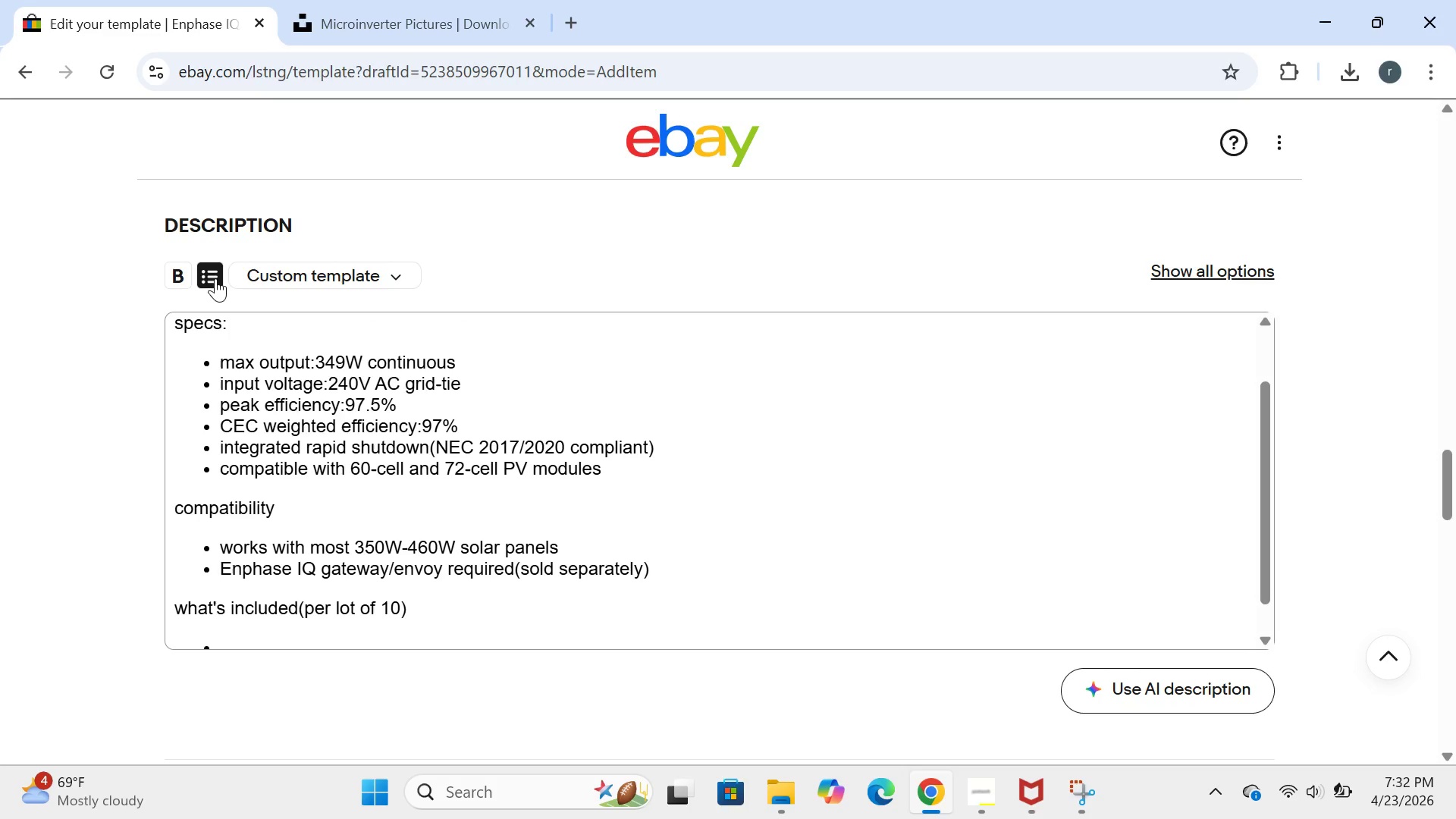 
left_click([215, 278])
 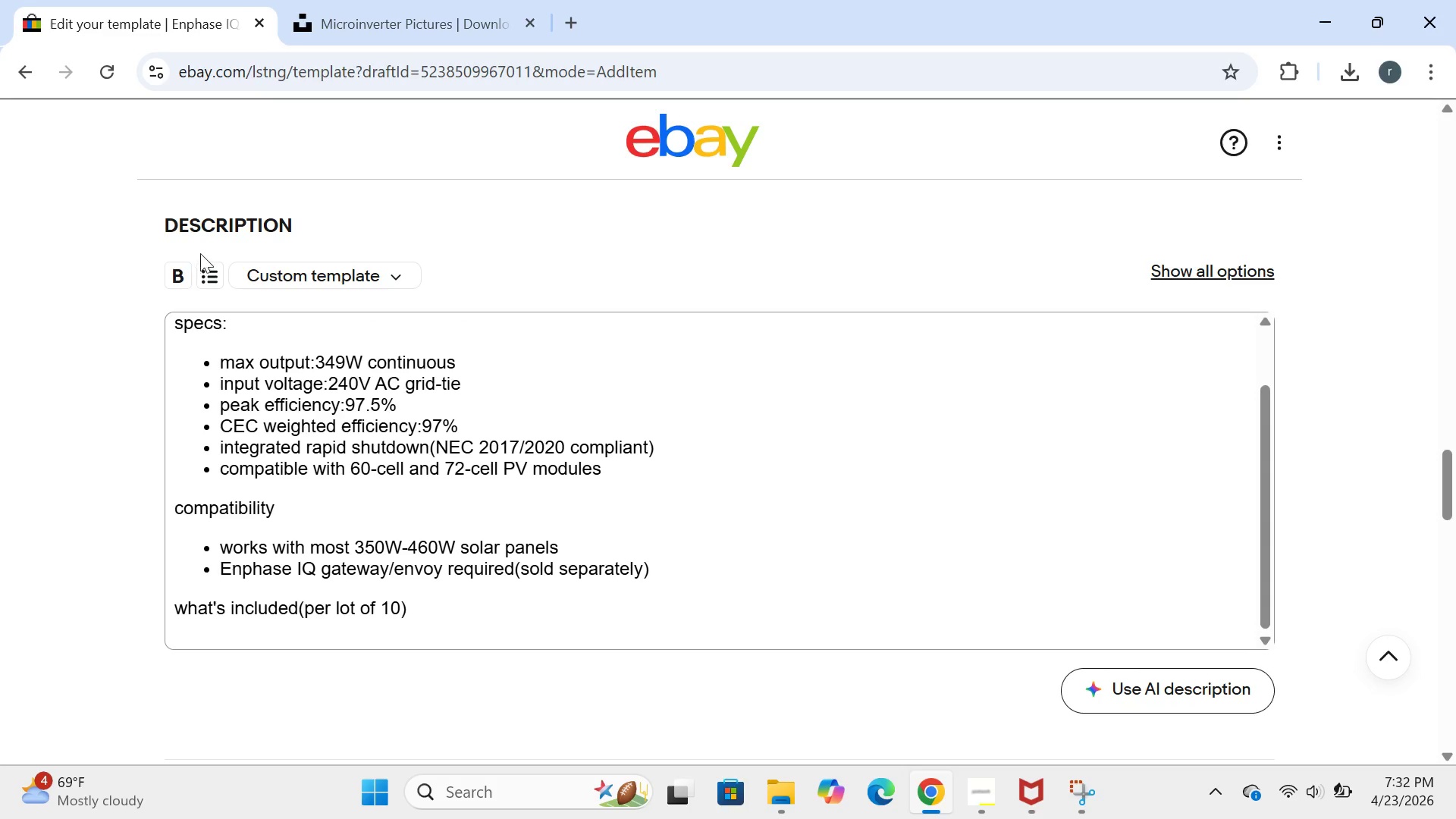 
left_click([207, 268])
 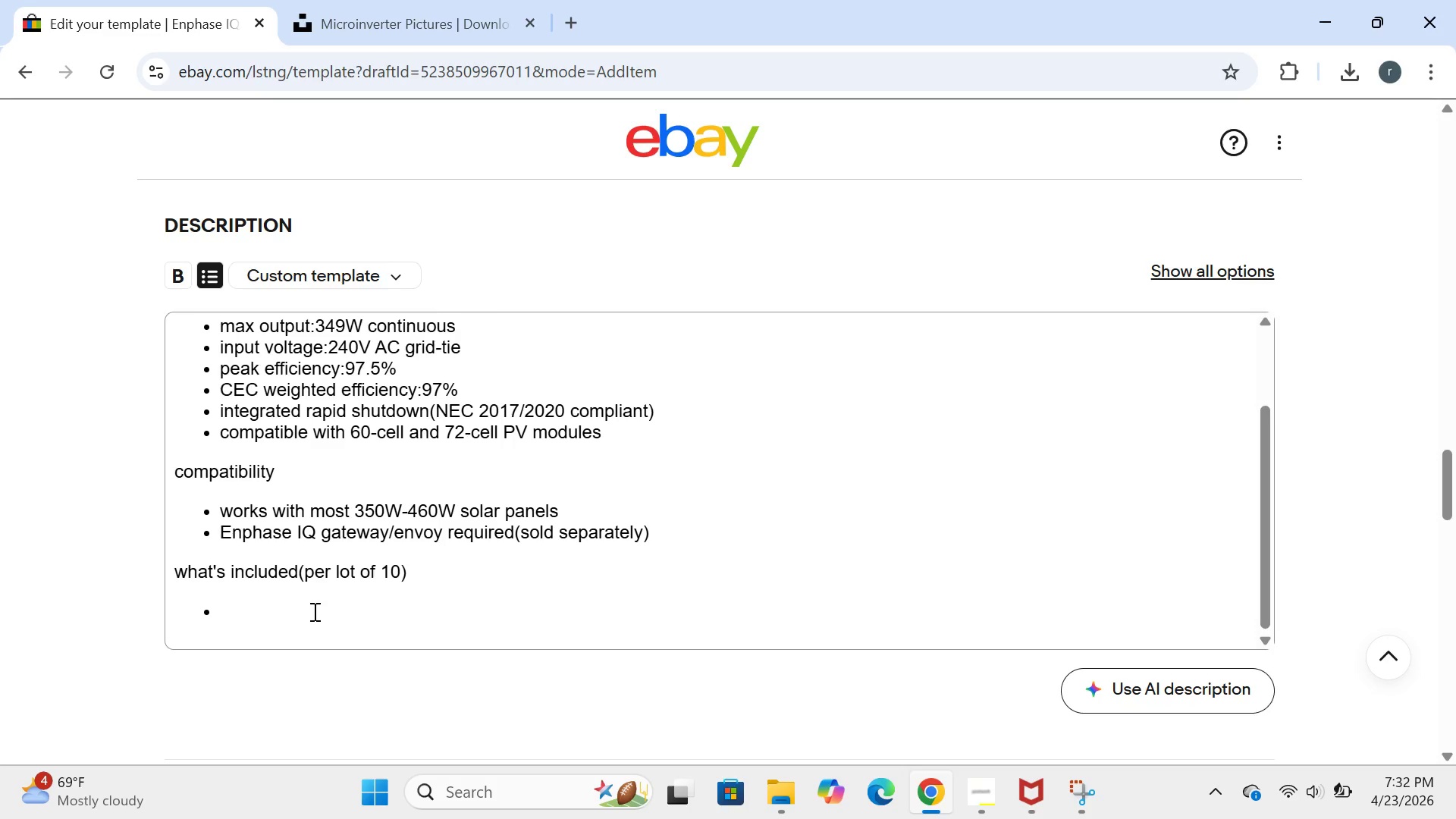 
left_click([277, 611])
 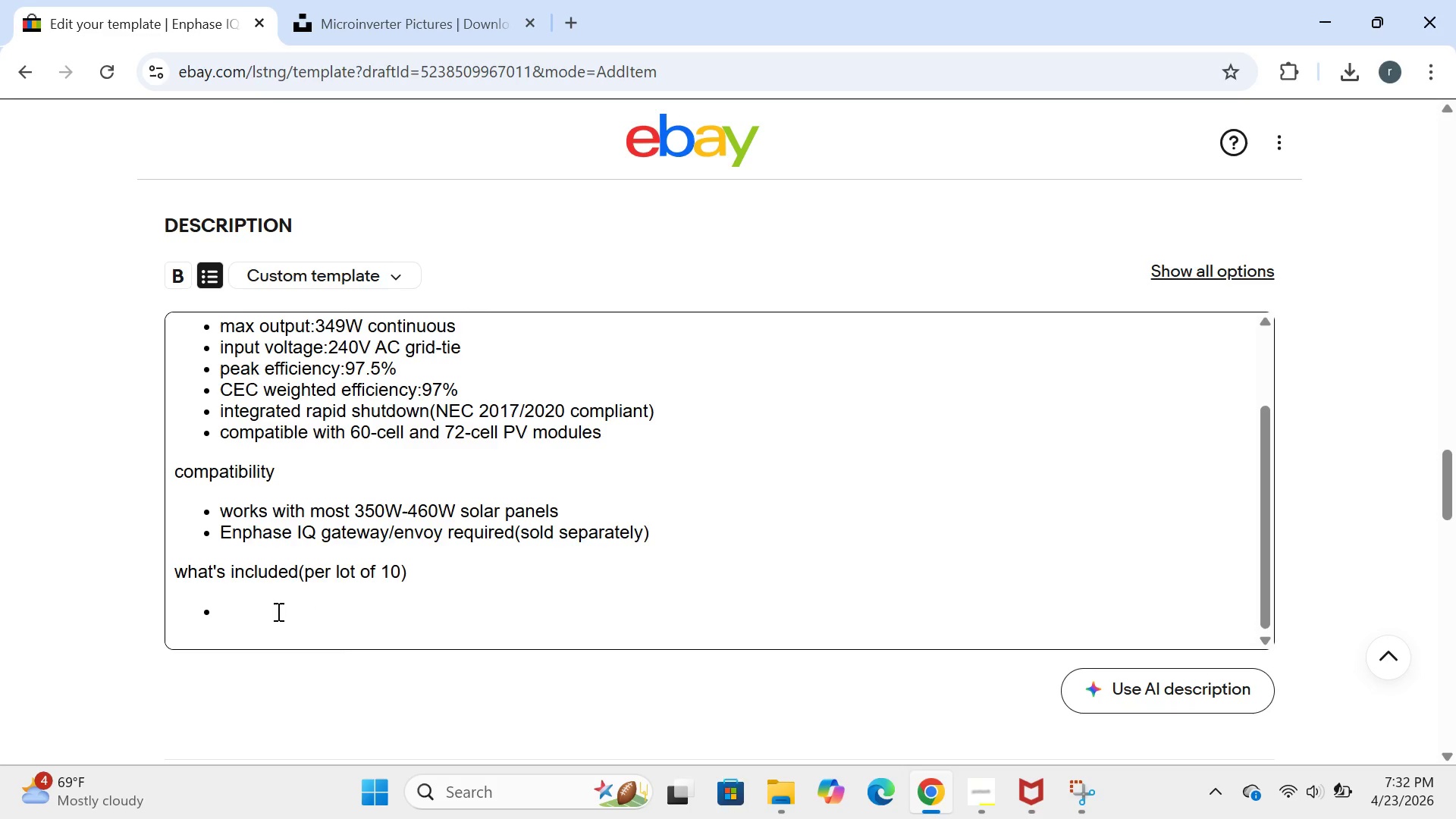 
type(10 mict)
key(Backspace)
 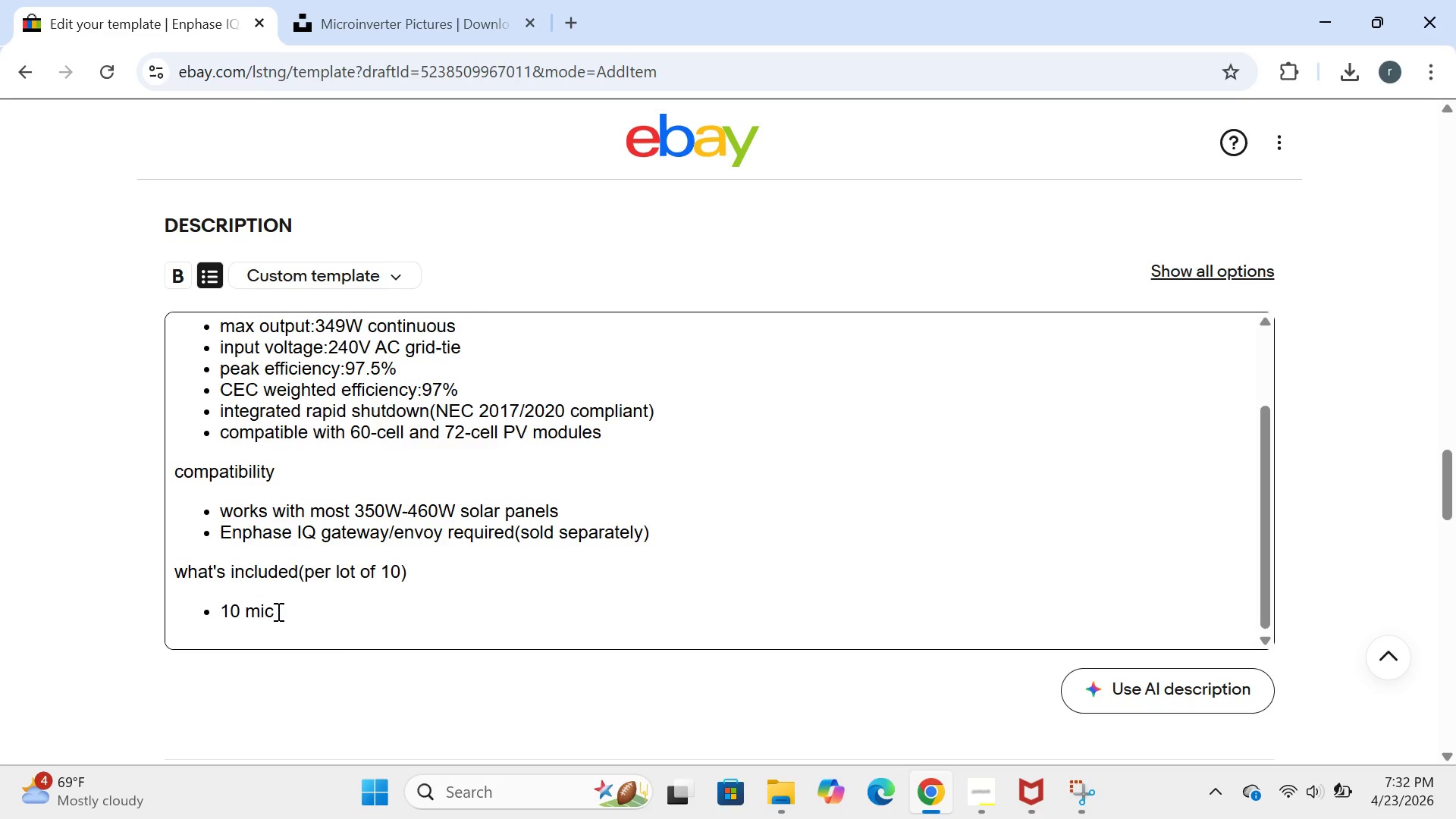 
type(roinverters)
 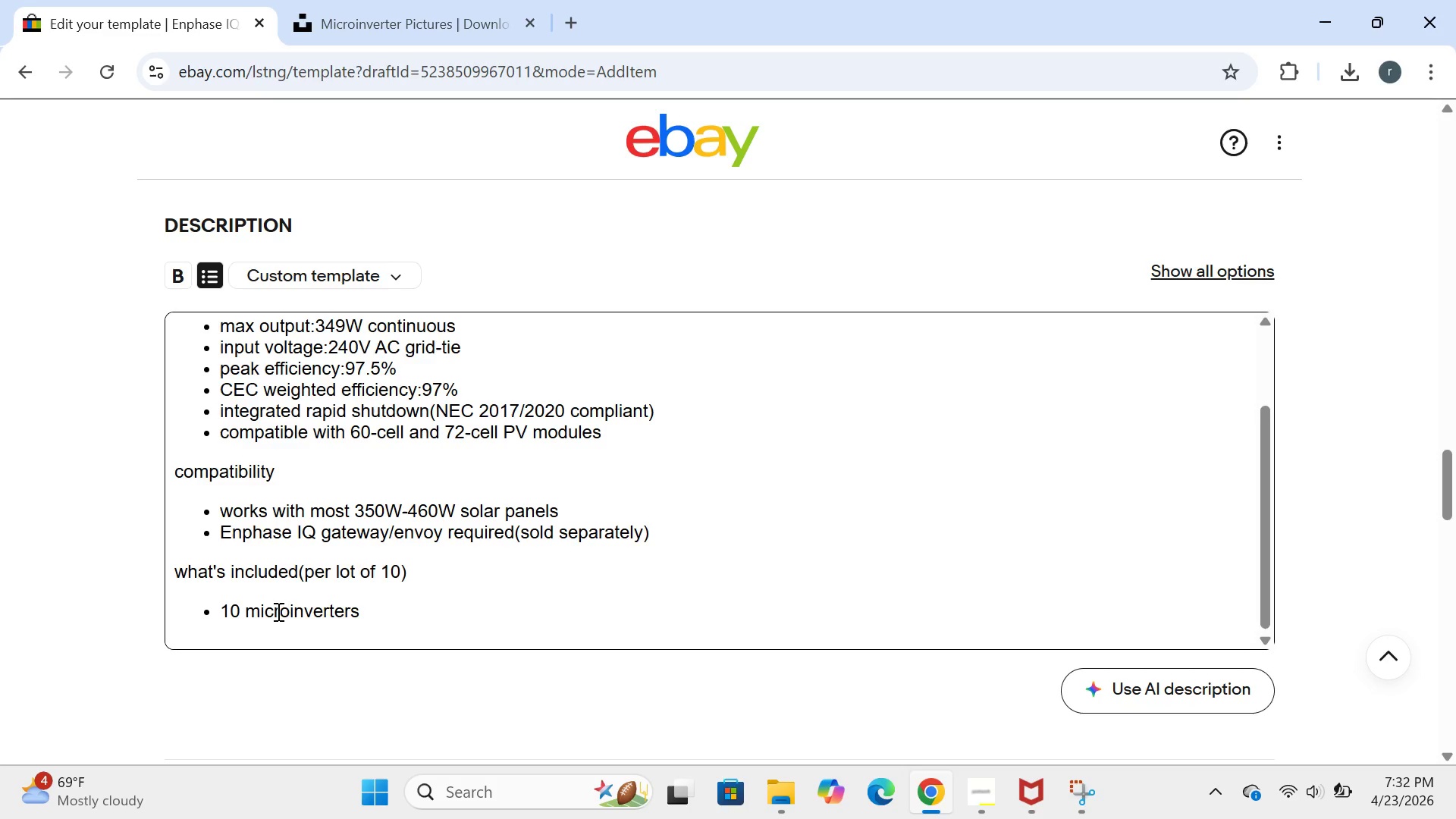 
key(Enter)
 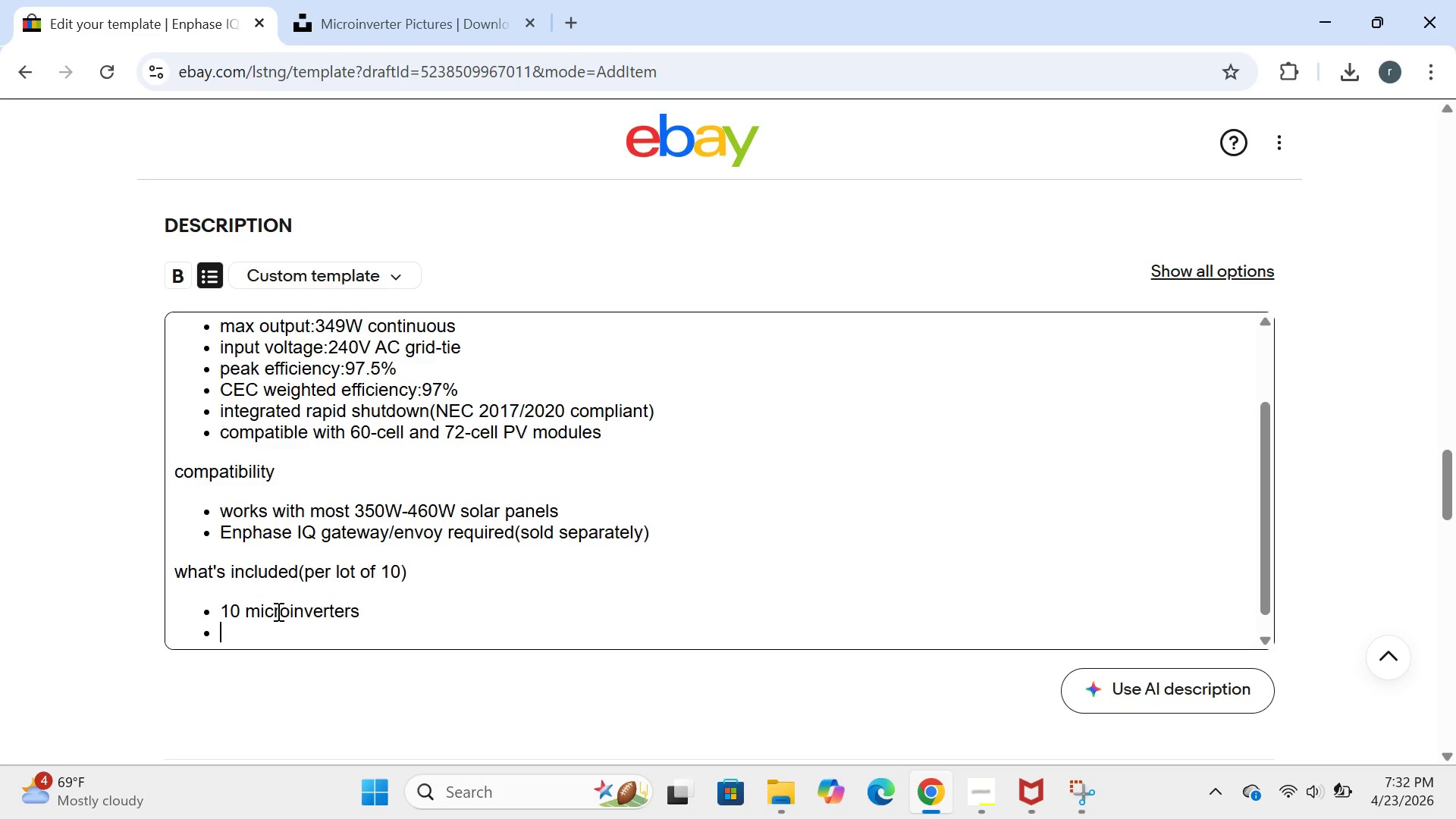 
type(10 AC cables(Q=)
key(Backspace)
type(-cable_)
key(Backspace)
type())
 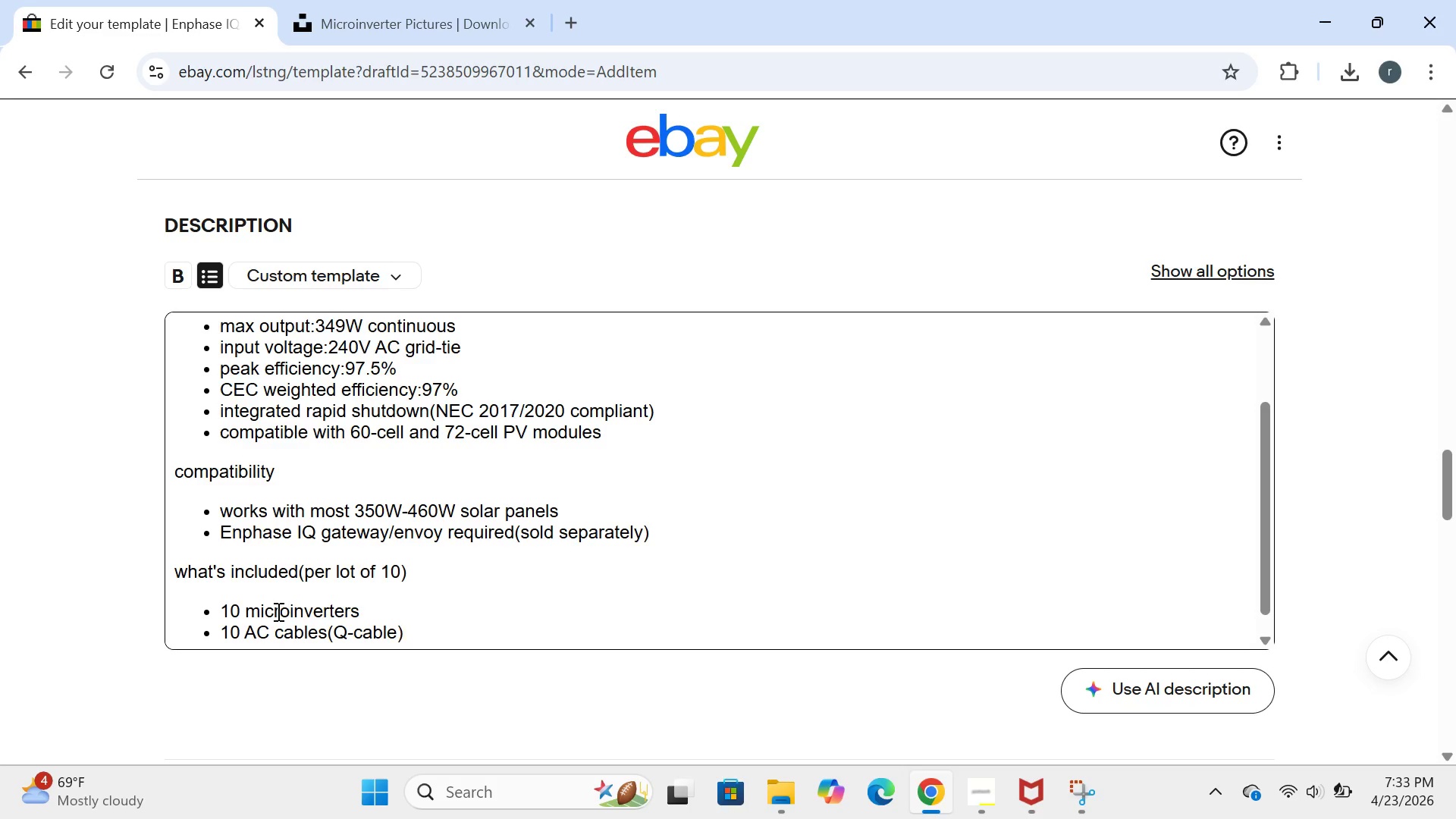 
key(Enter)
 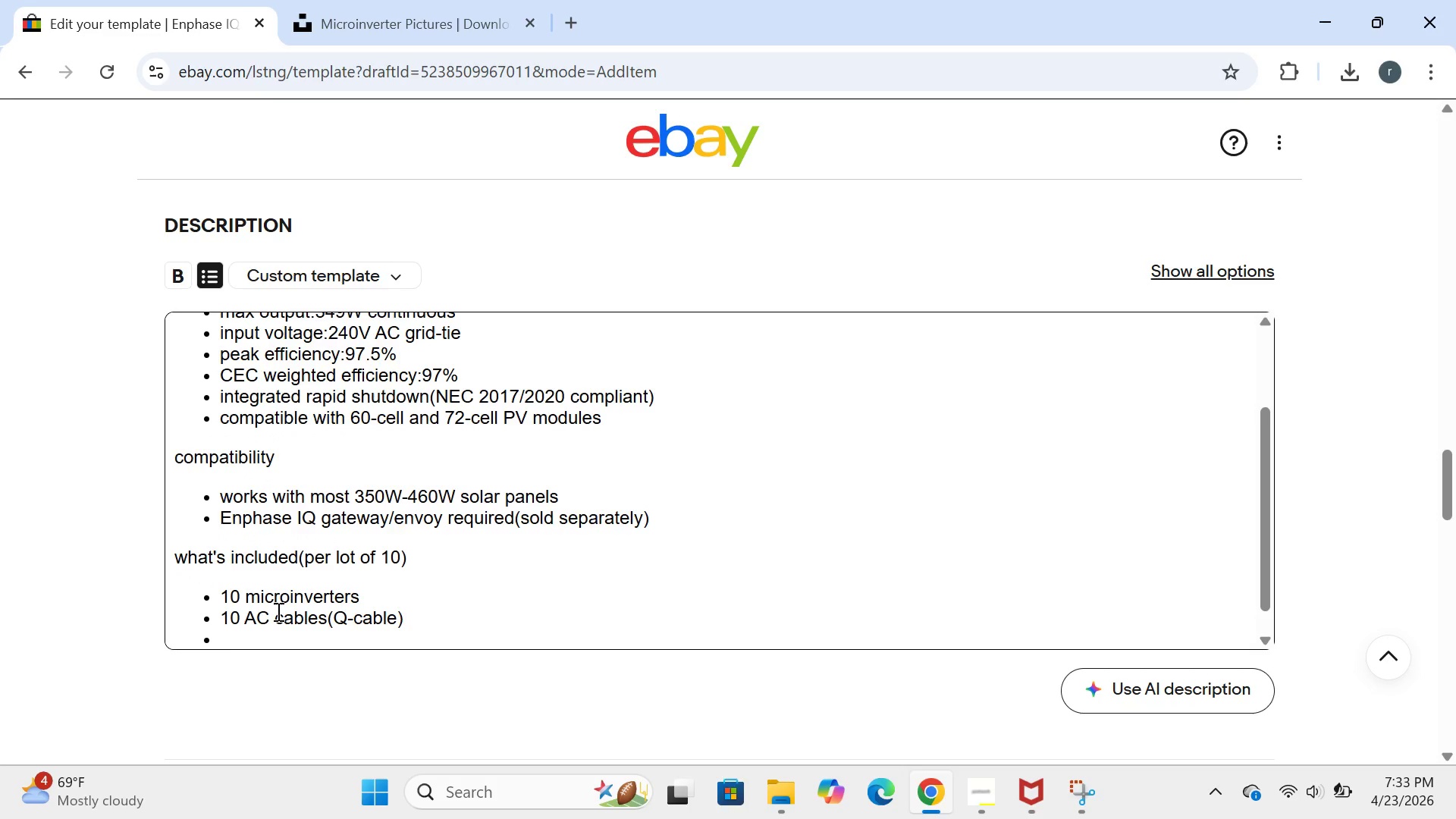 
type(10 dc)
key(Backspace)
key(Backspace)
type(DCA)
key(Backspace)
type( connectors(2 per lot))
 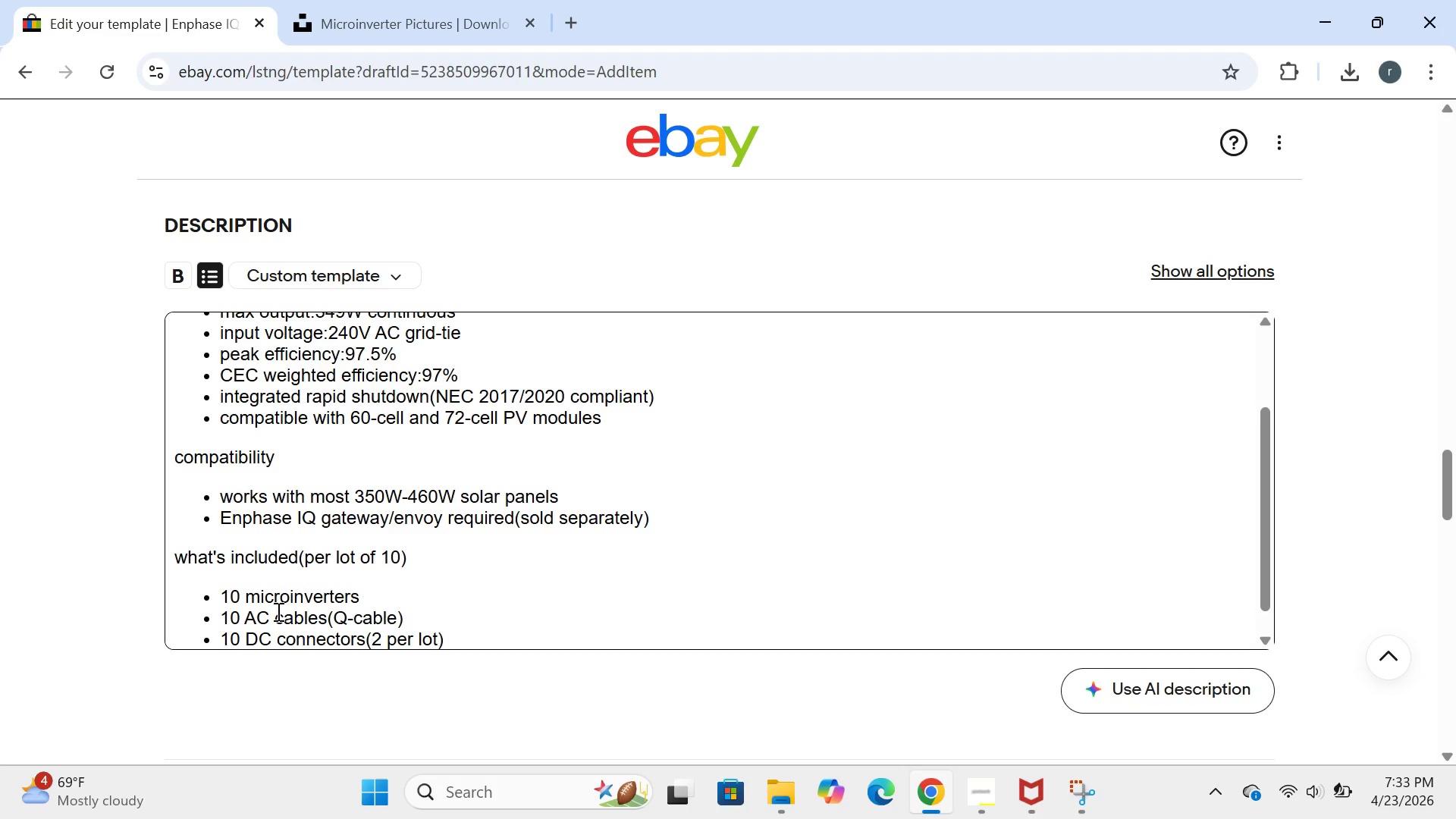 
key(Enter)
 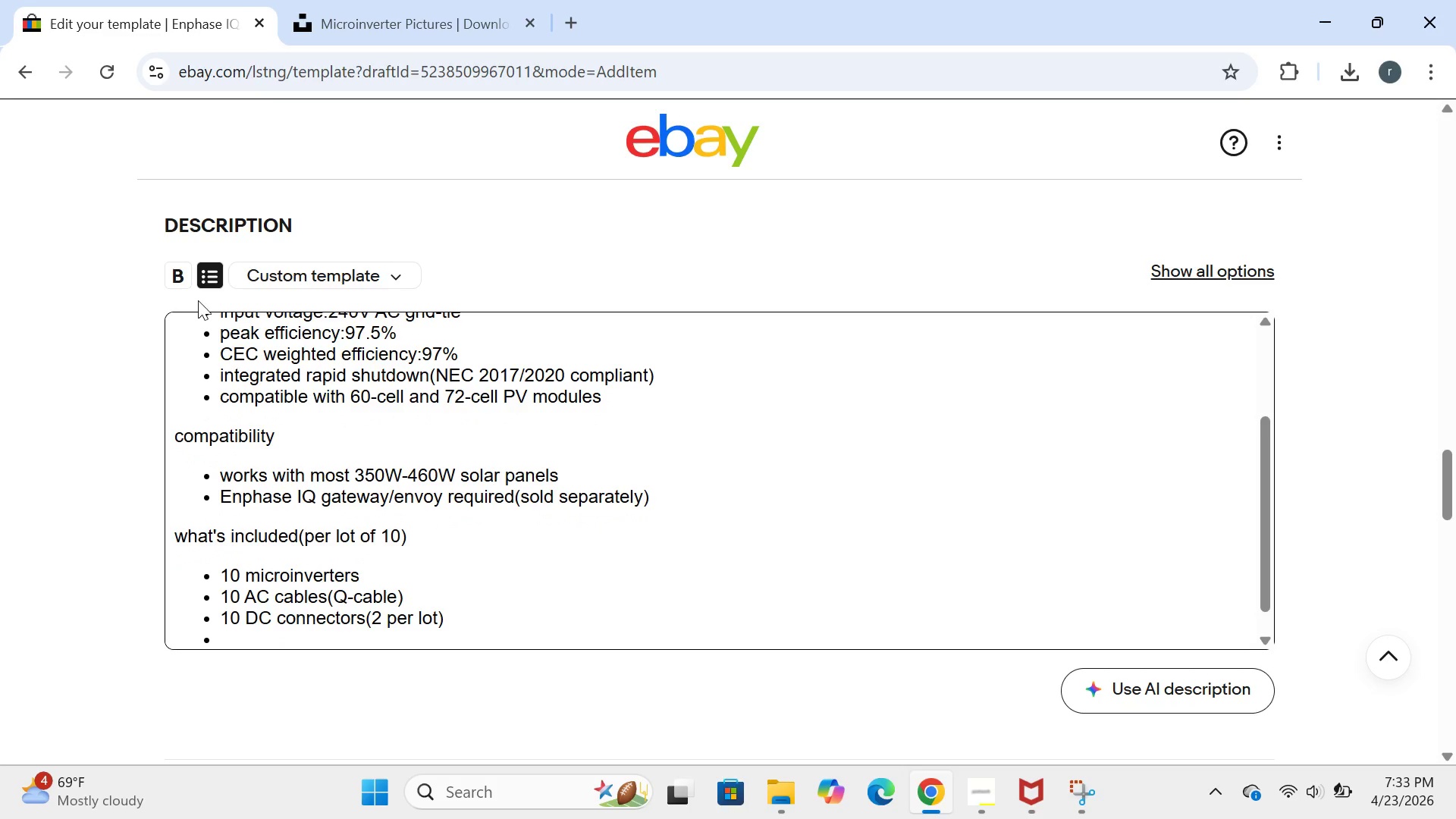 
left_click([229, 267])
 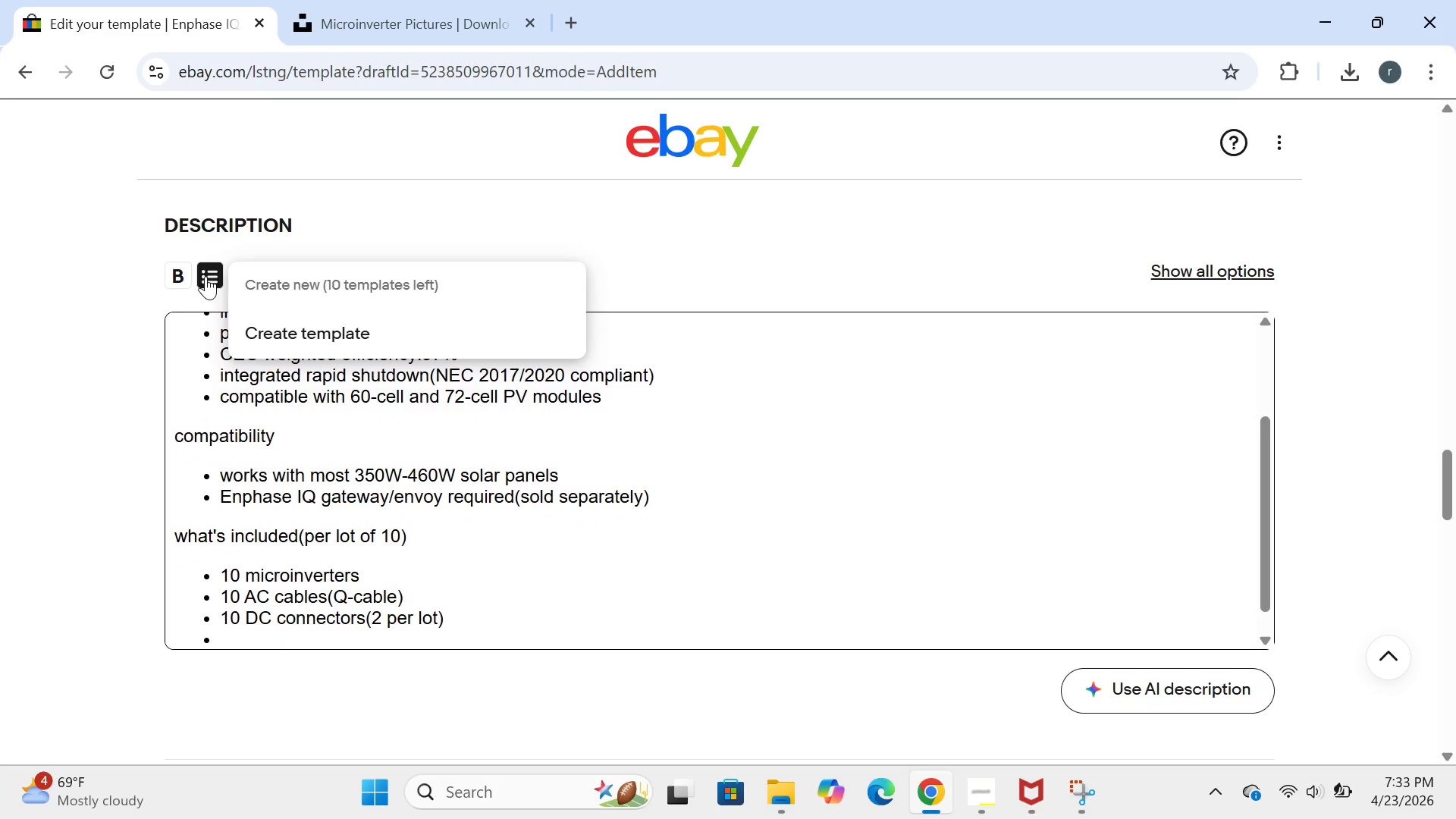 
left_click([206, 276])
 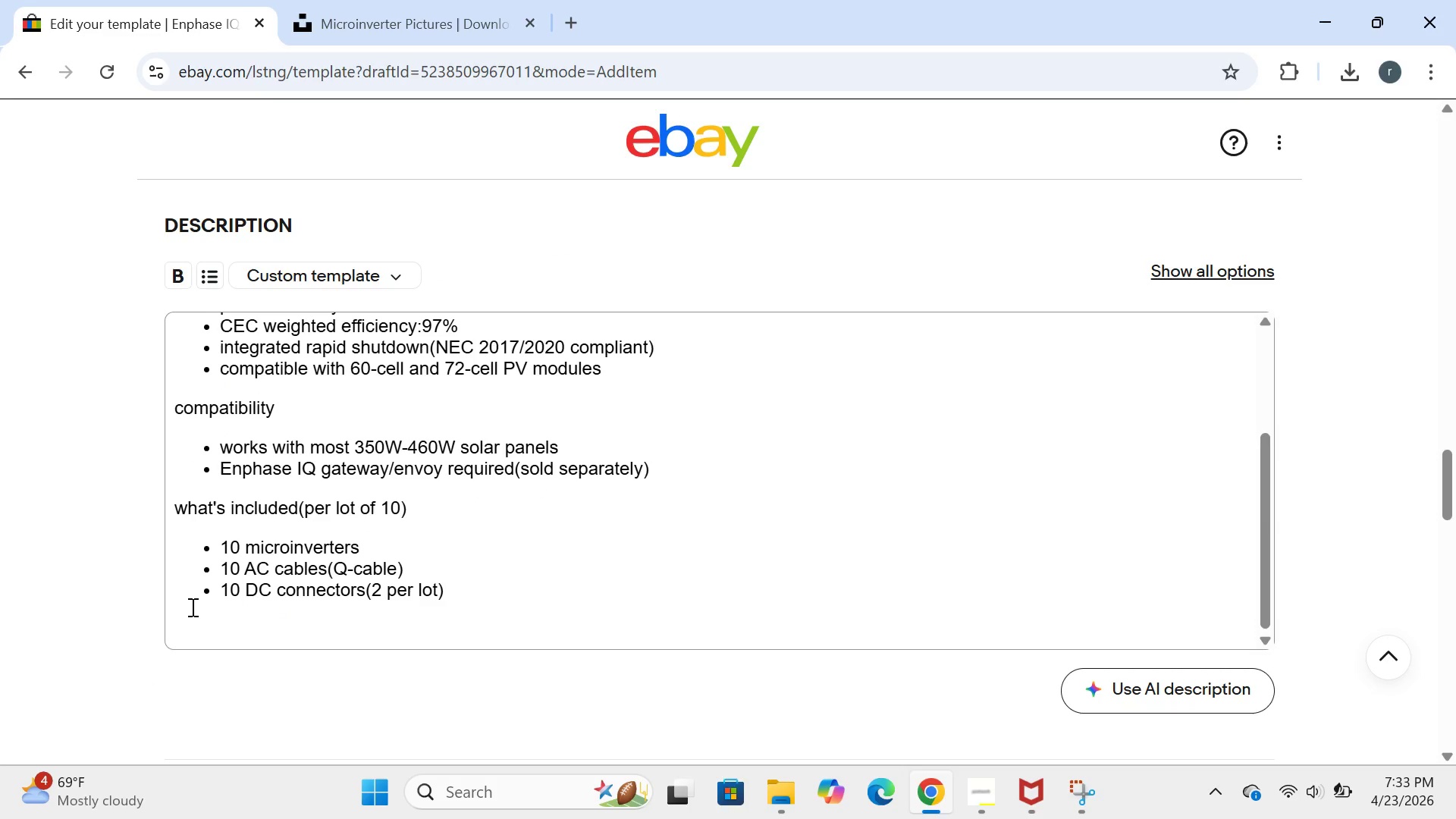 
left_click([186, 615])
 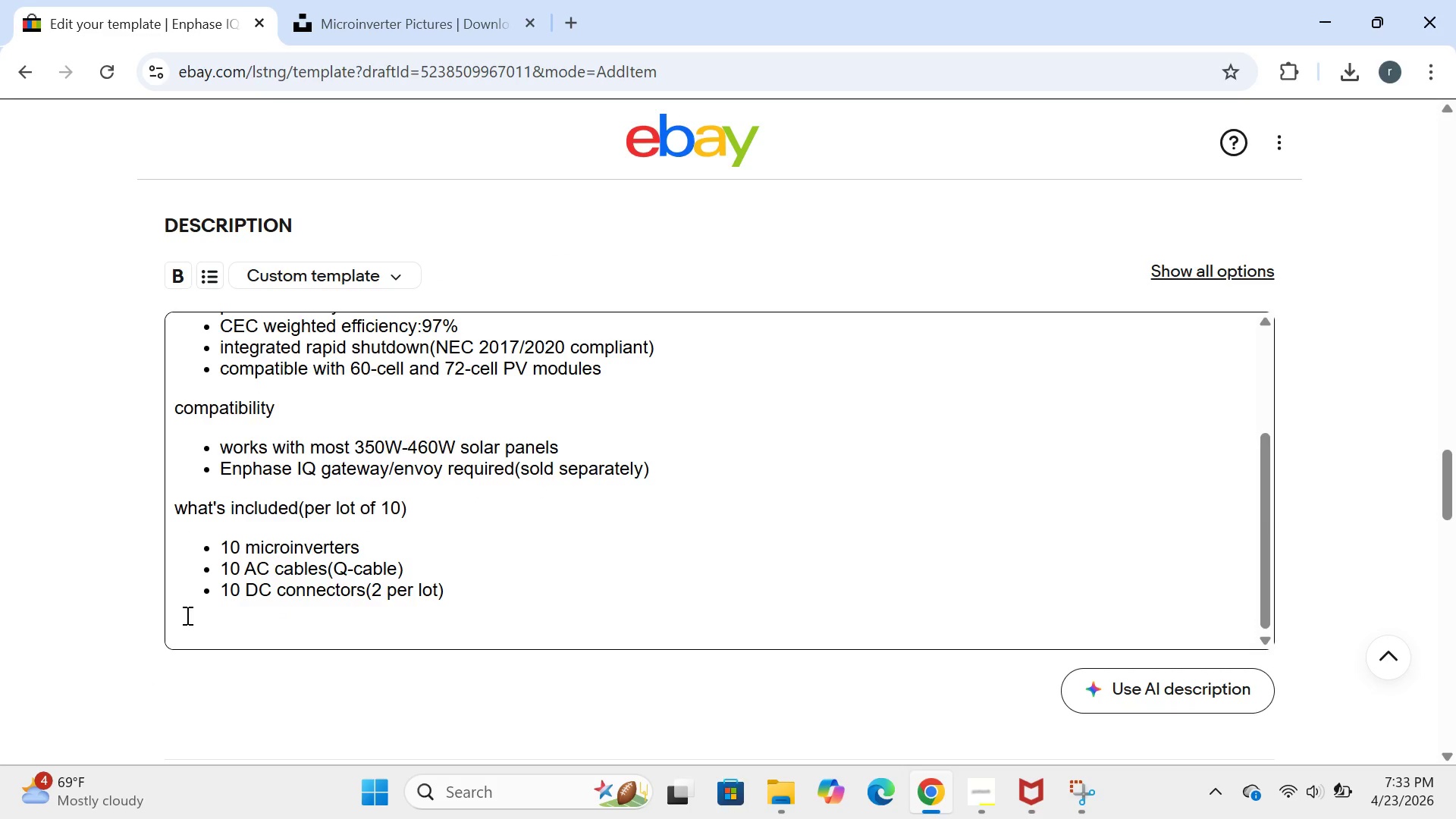 
left_click([186, 615])
 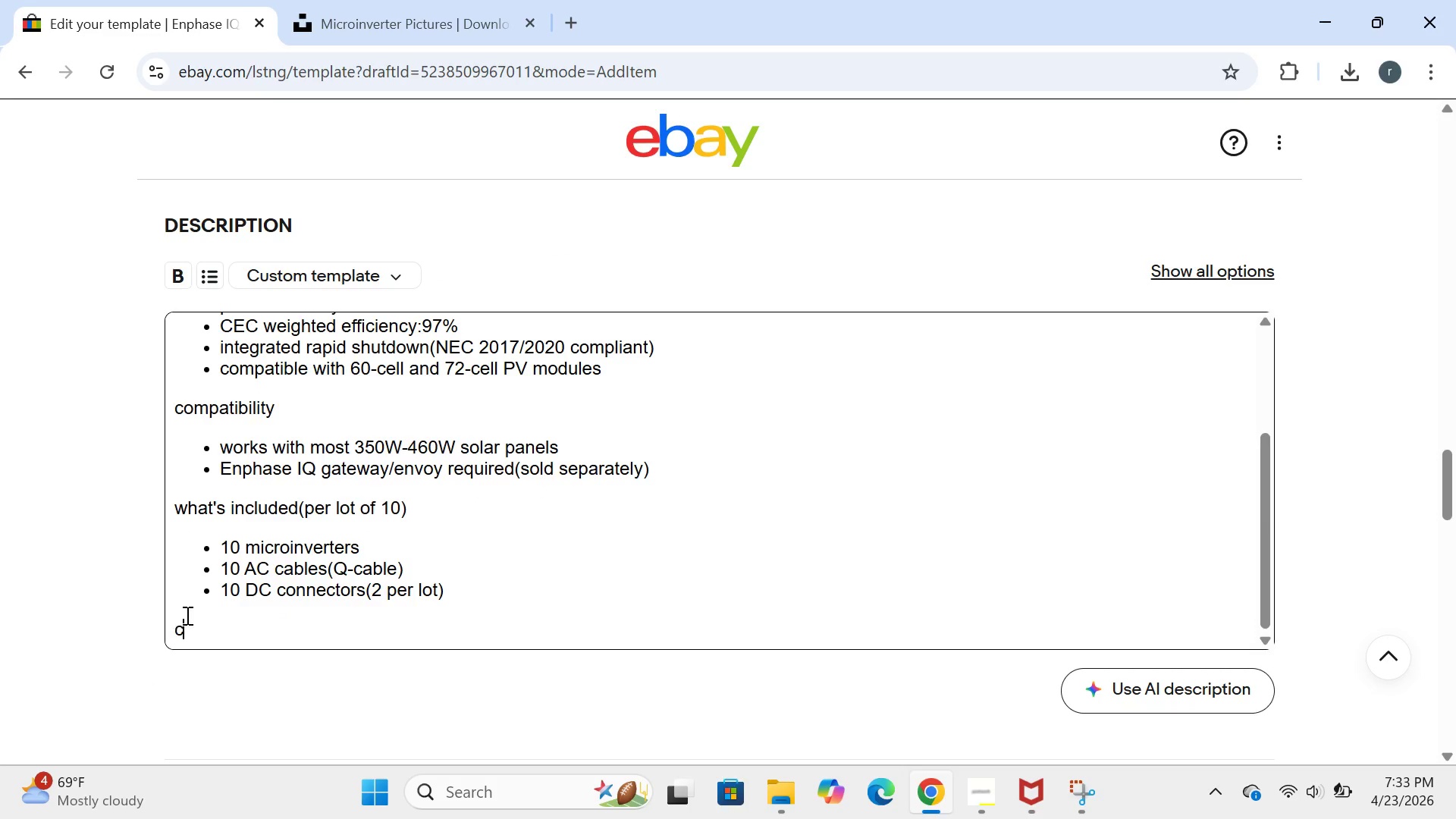 
type(condition:)
 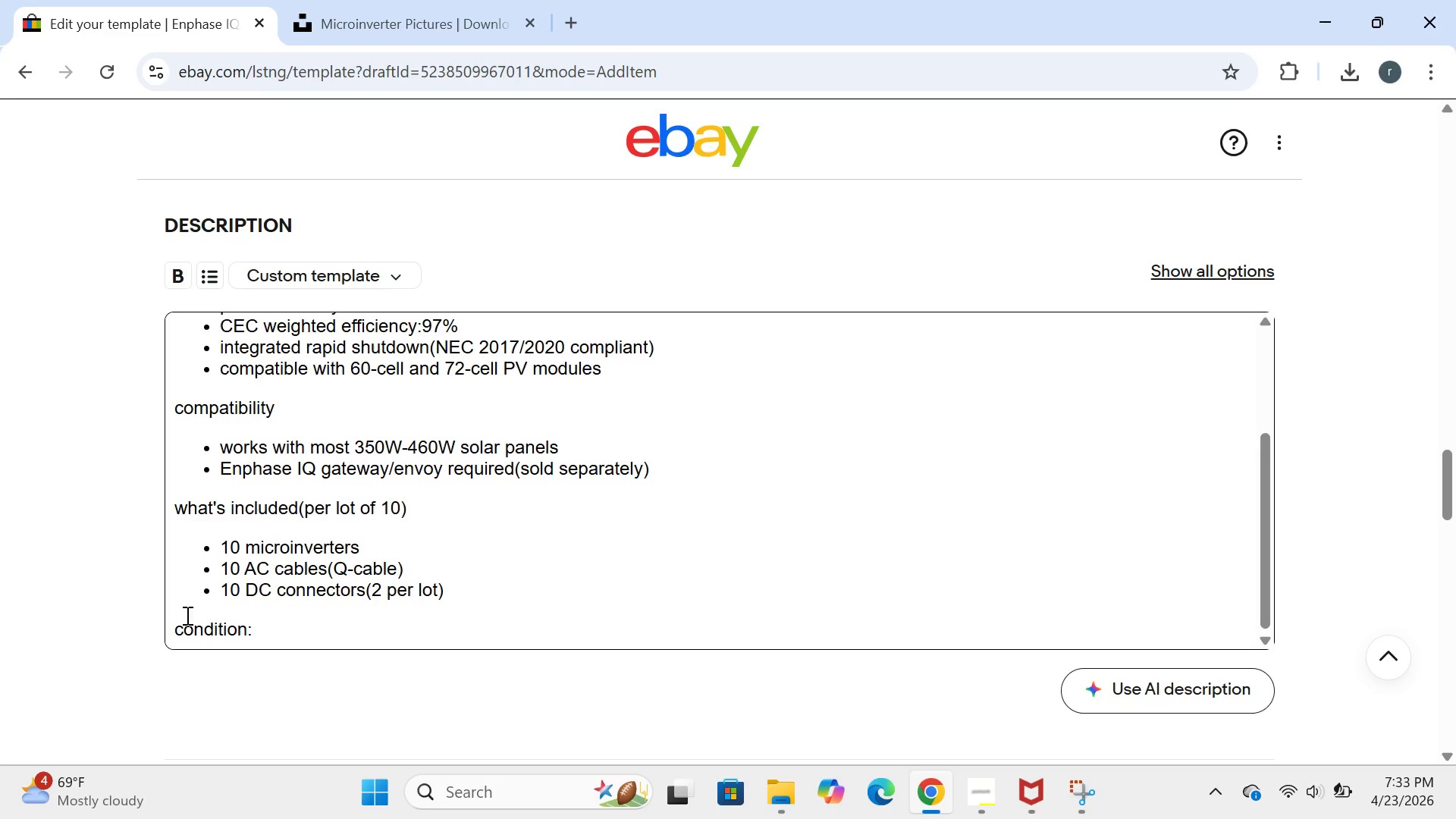 
wait(90.92)
 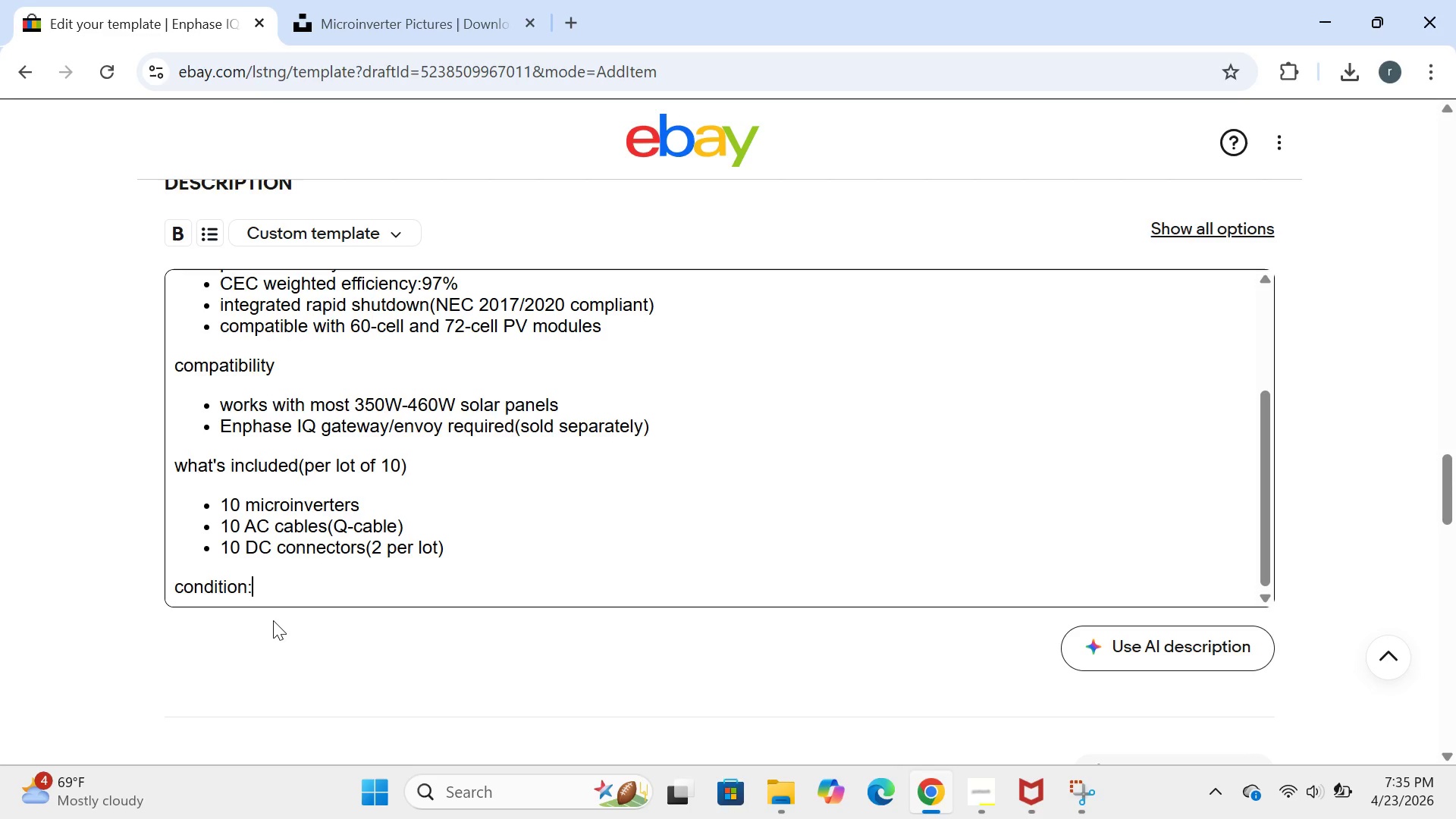 
left_click([986, 797])